 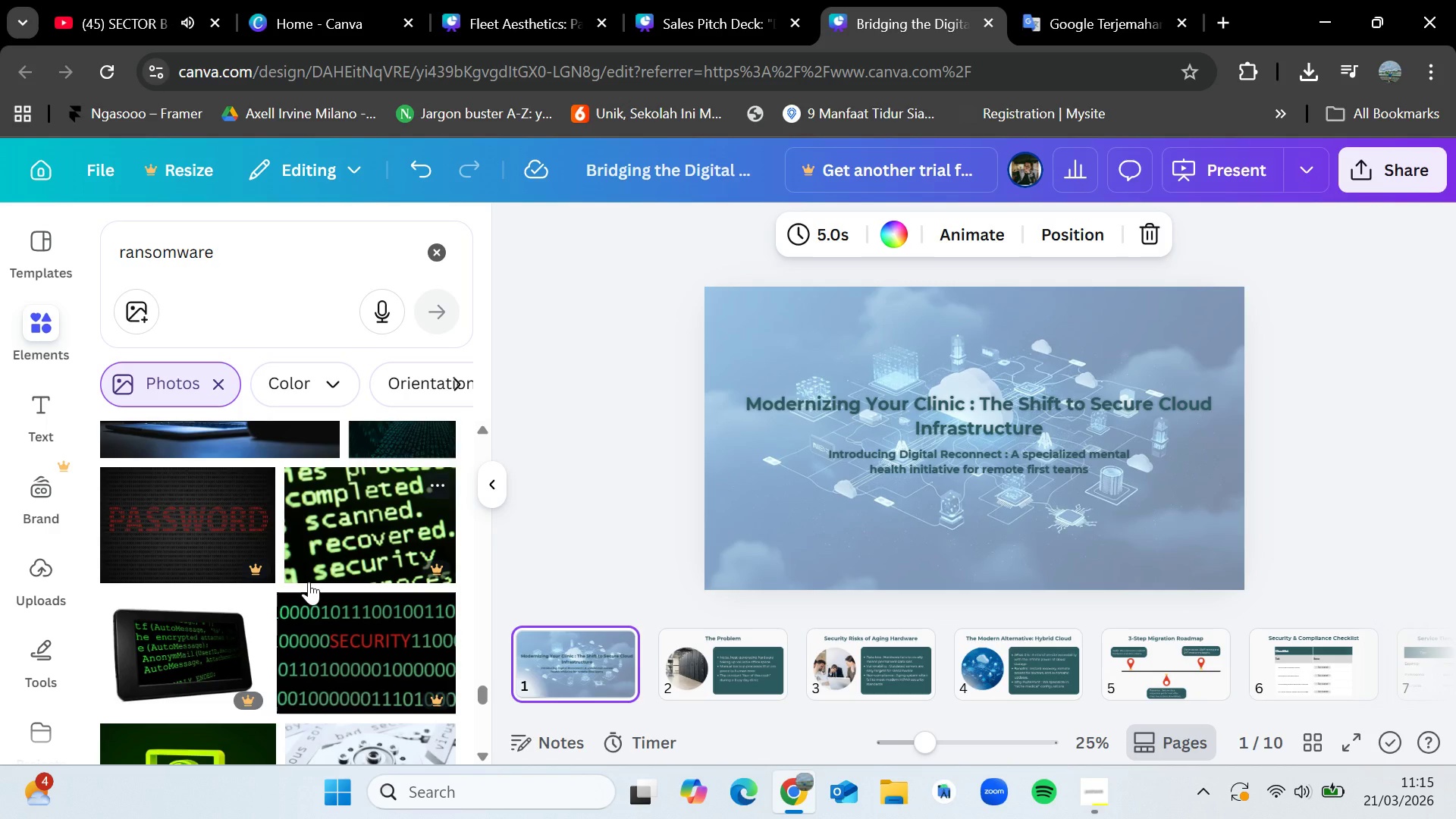 
scroll: coordinate [306, 582], scroll_direction: down, amount: 2.0
 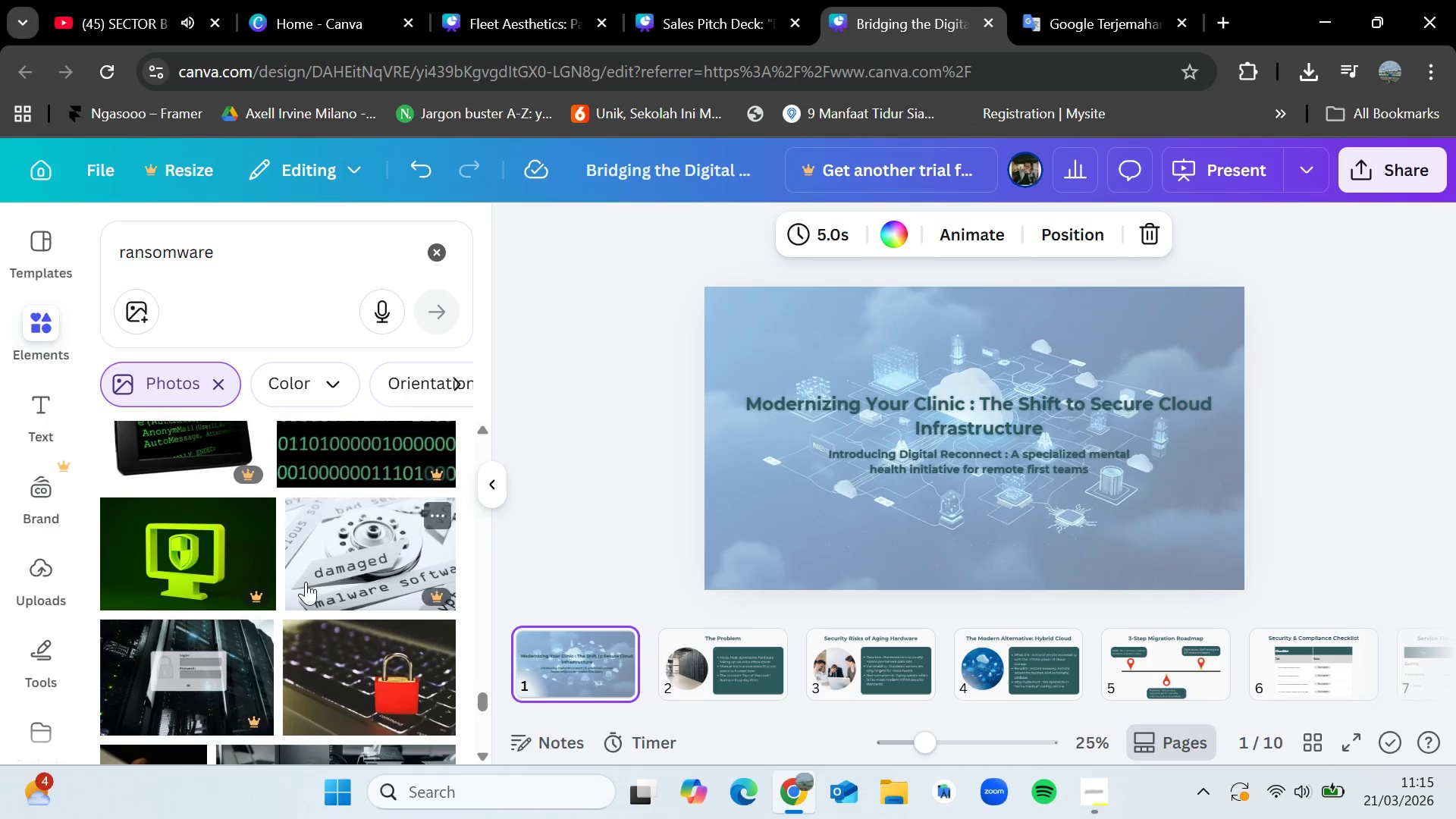 
scroll: coordinate [306, 582], scroll_direction: up, amount: 1.0
 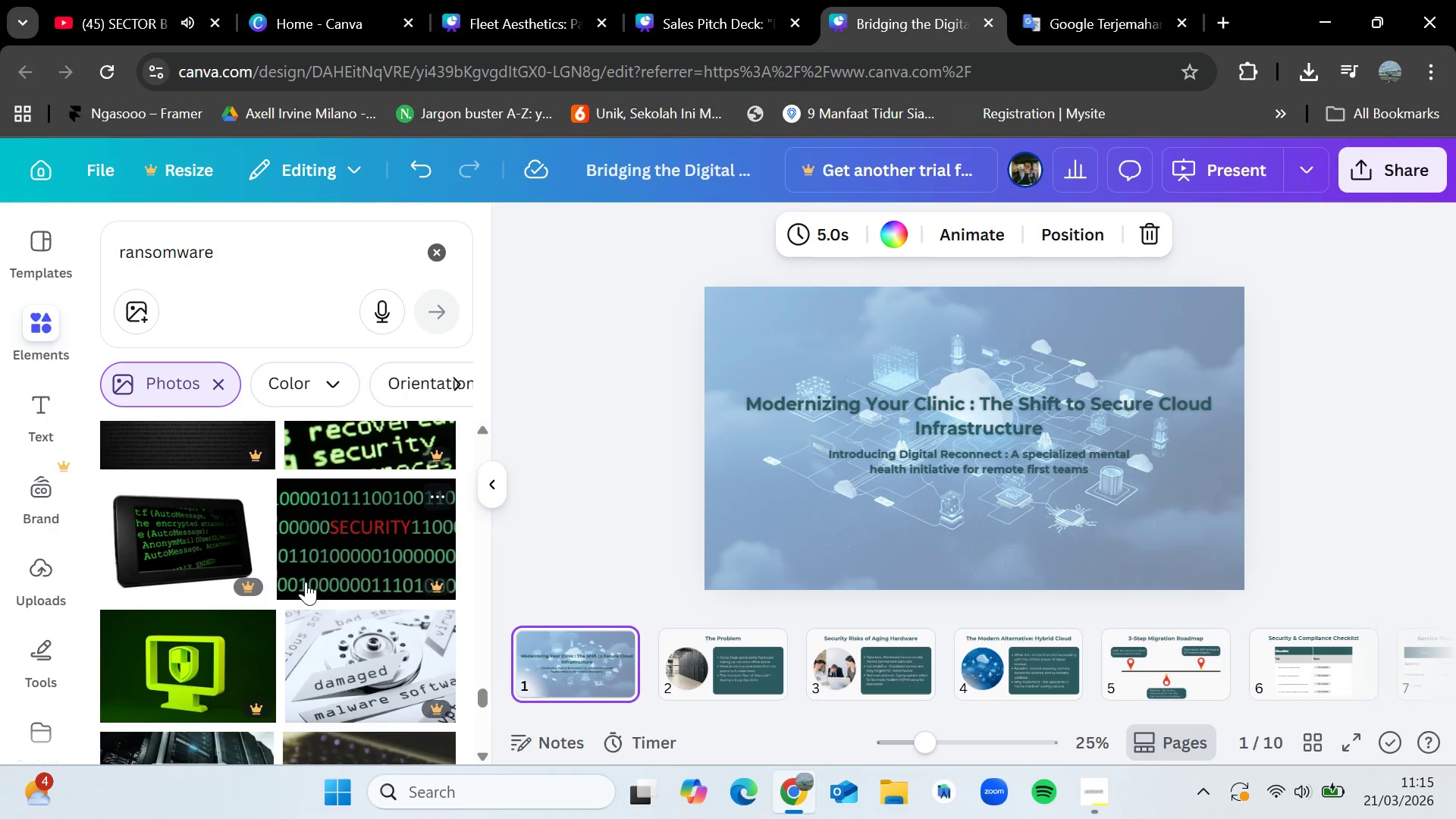 
scroll: coordinate [306, 582], scroll_direction: down, amount: 1.0
 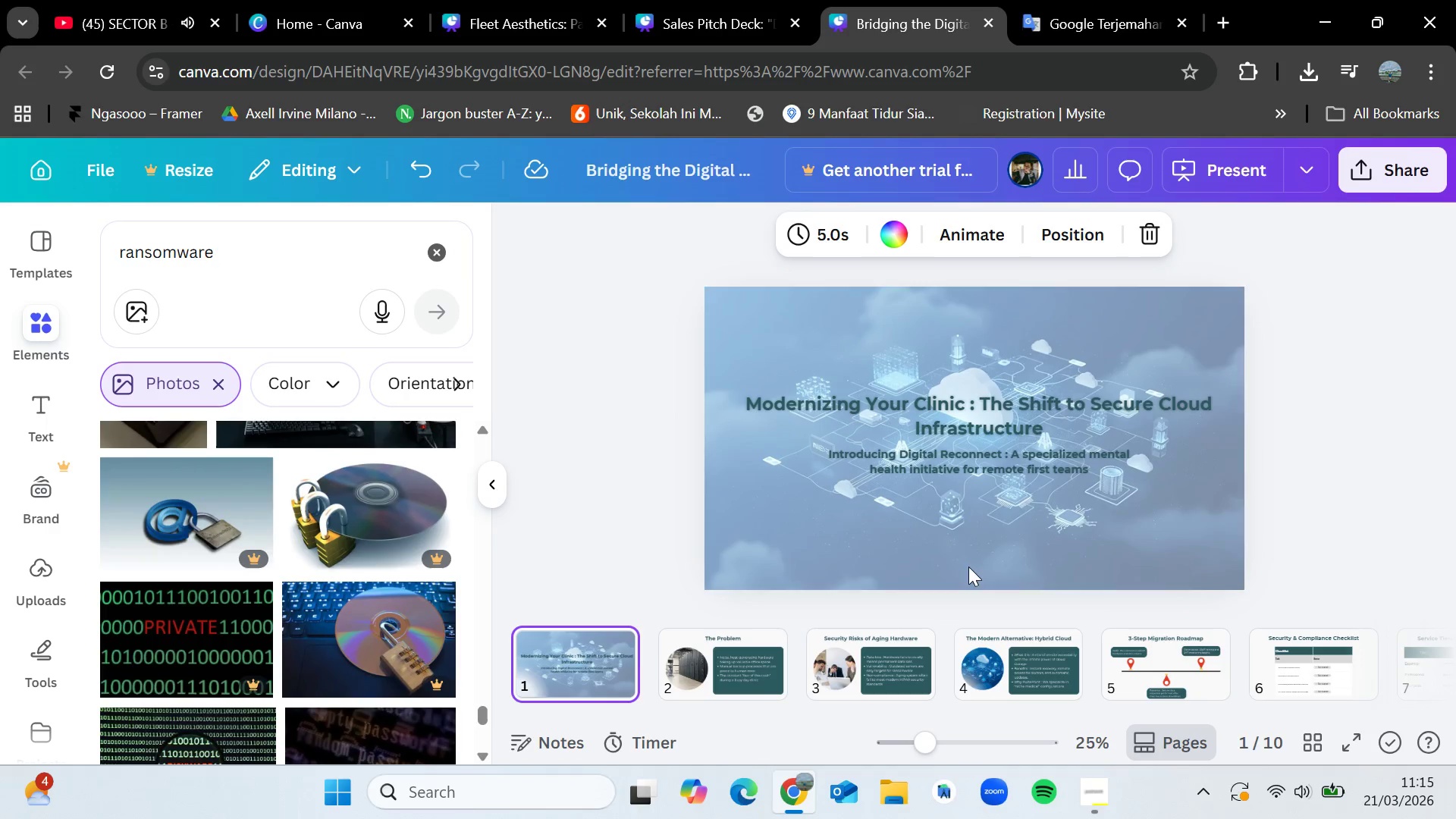 
left_click([971, 661])
 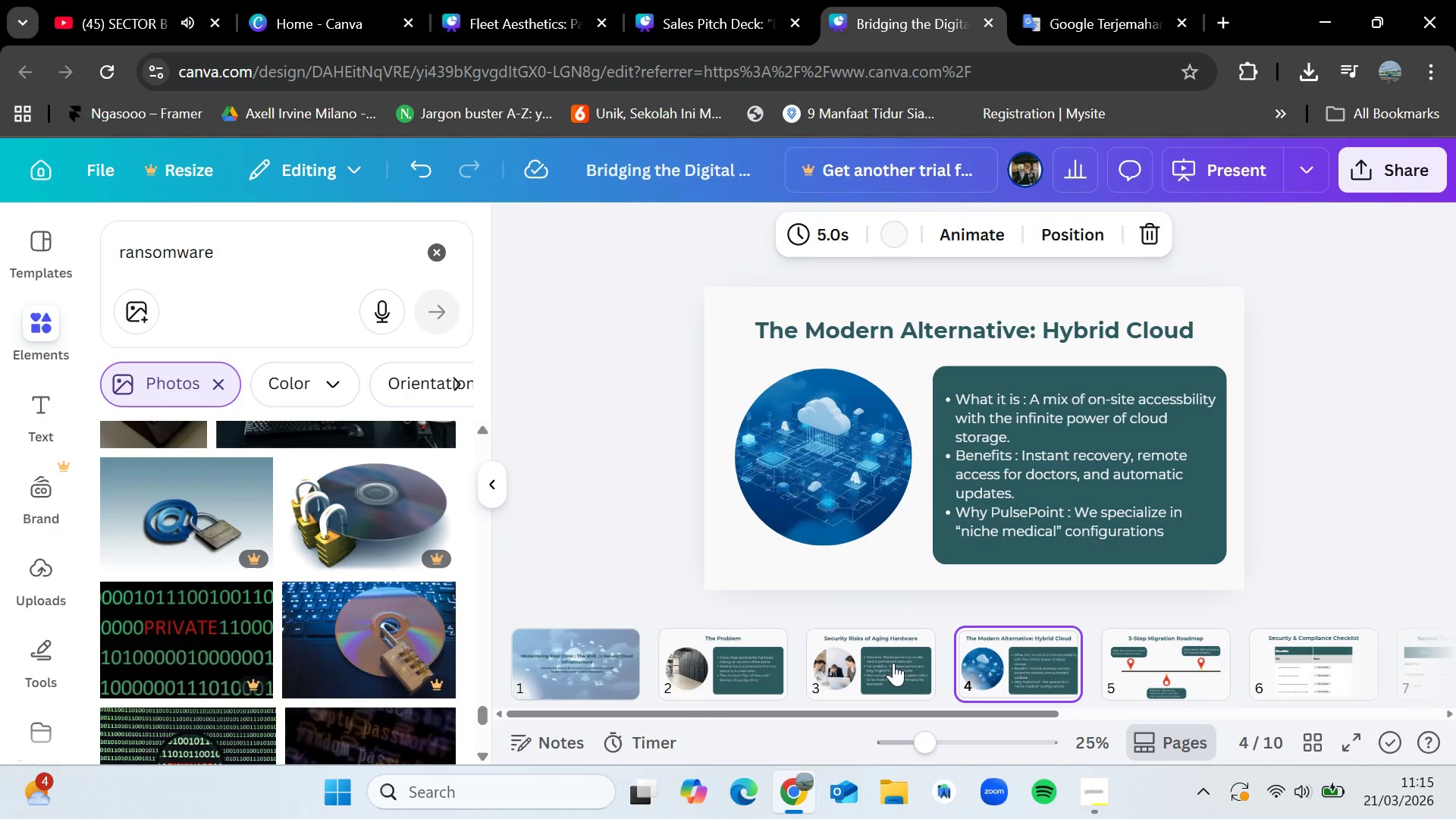 
left_click([890, 662])
 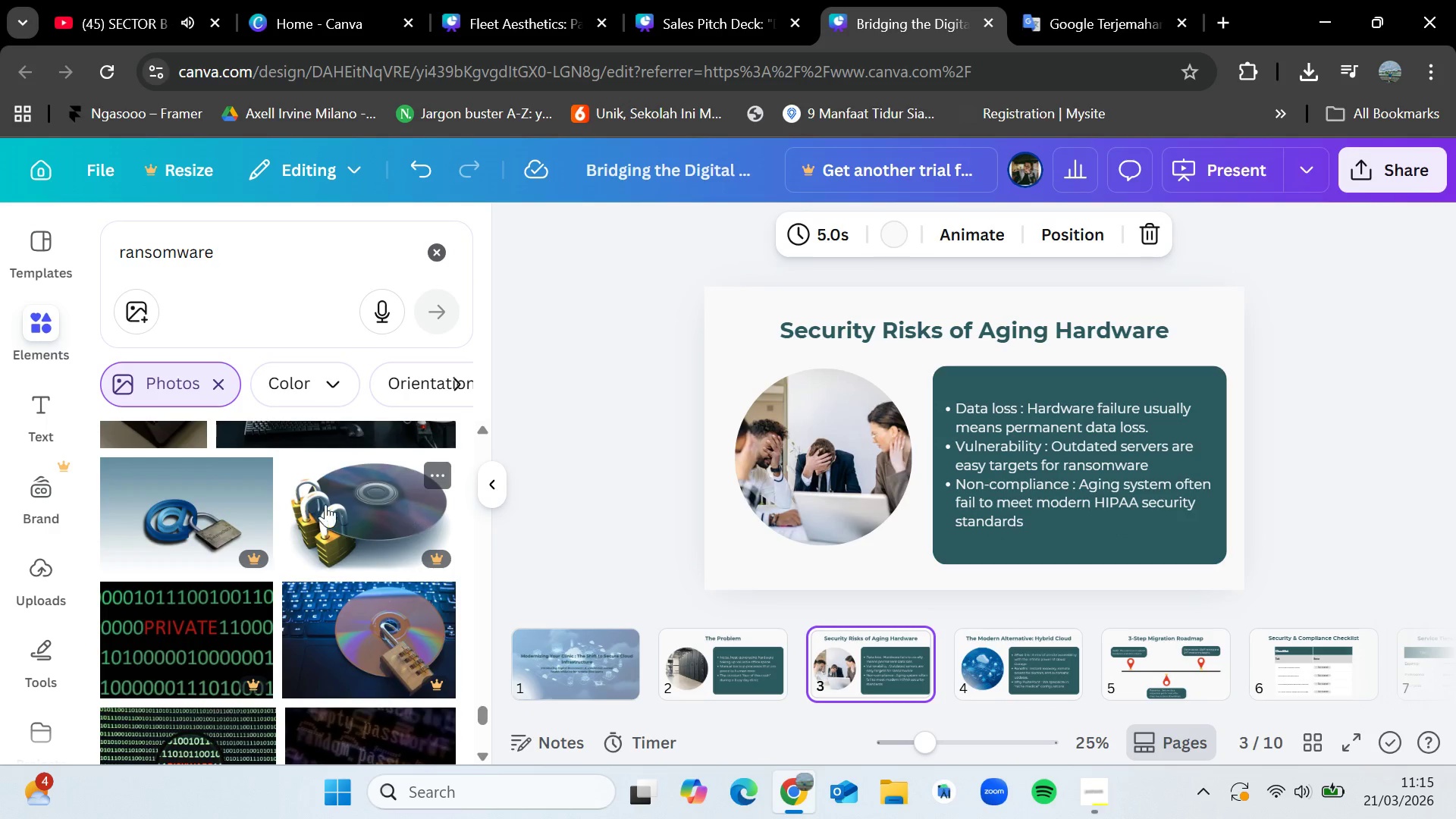 
scroll: coordinate [271, 527], scroll_direction: down, amount: 12.0
 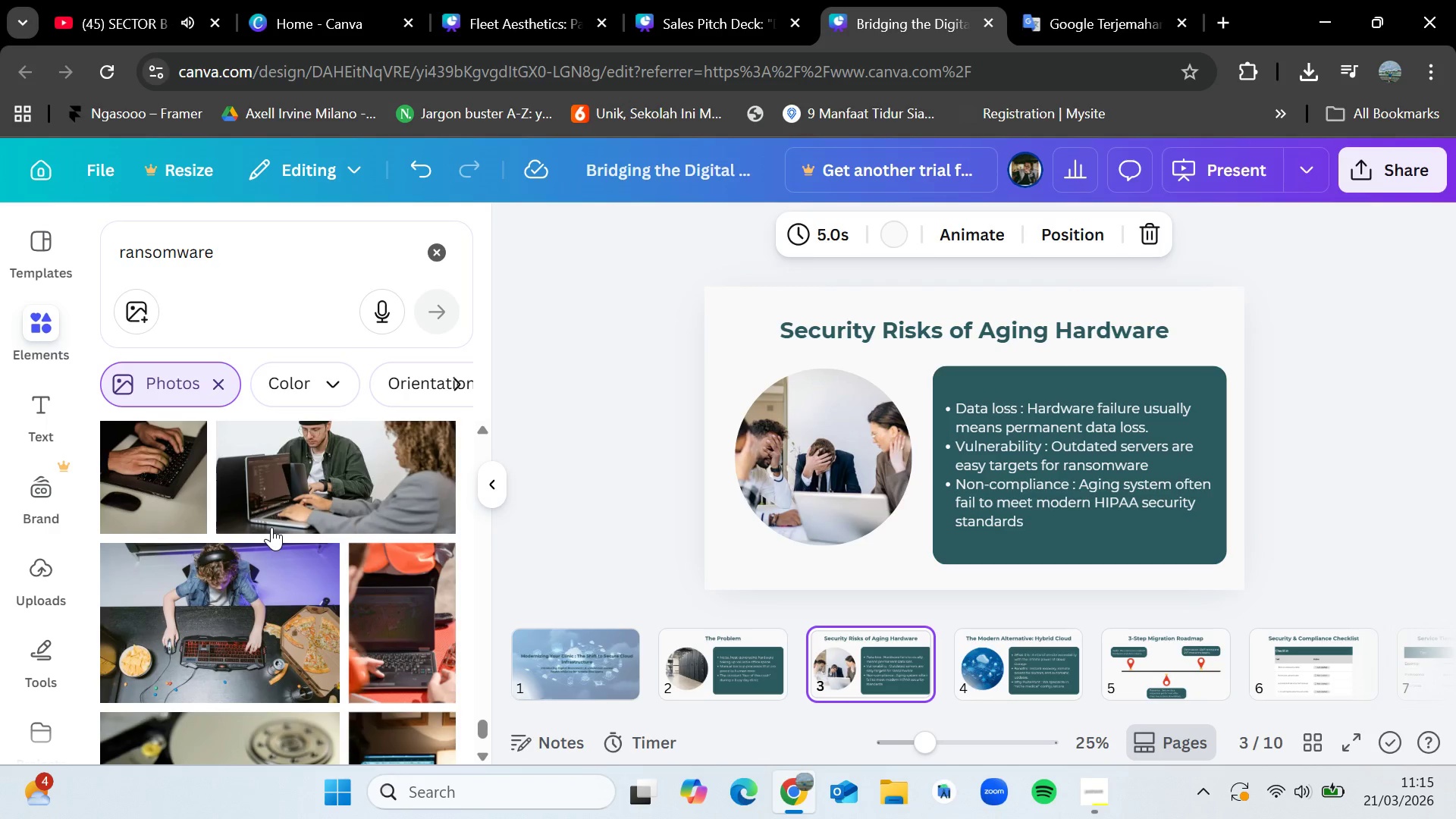 
scroll: coordinate [390, 534], scroll_direction: down, amount: 7.0
 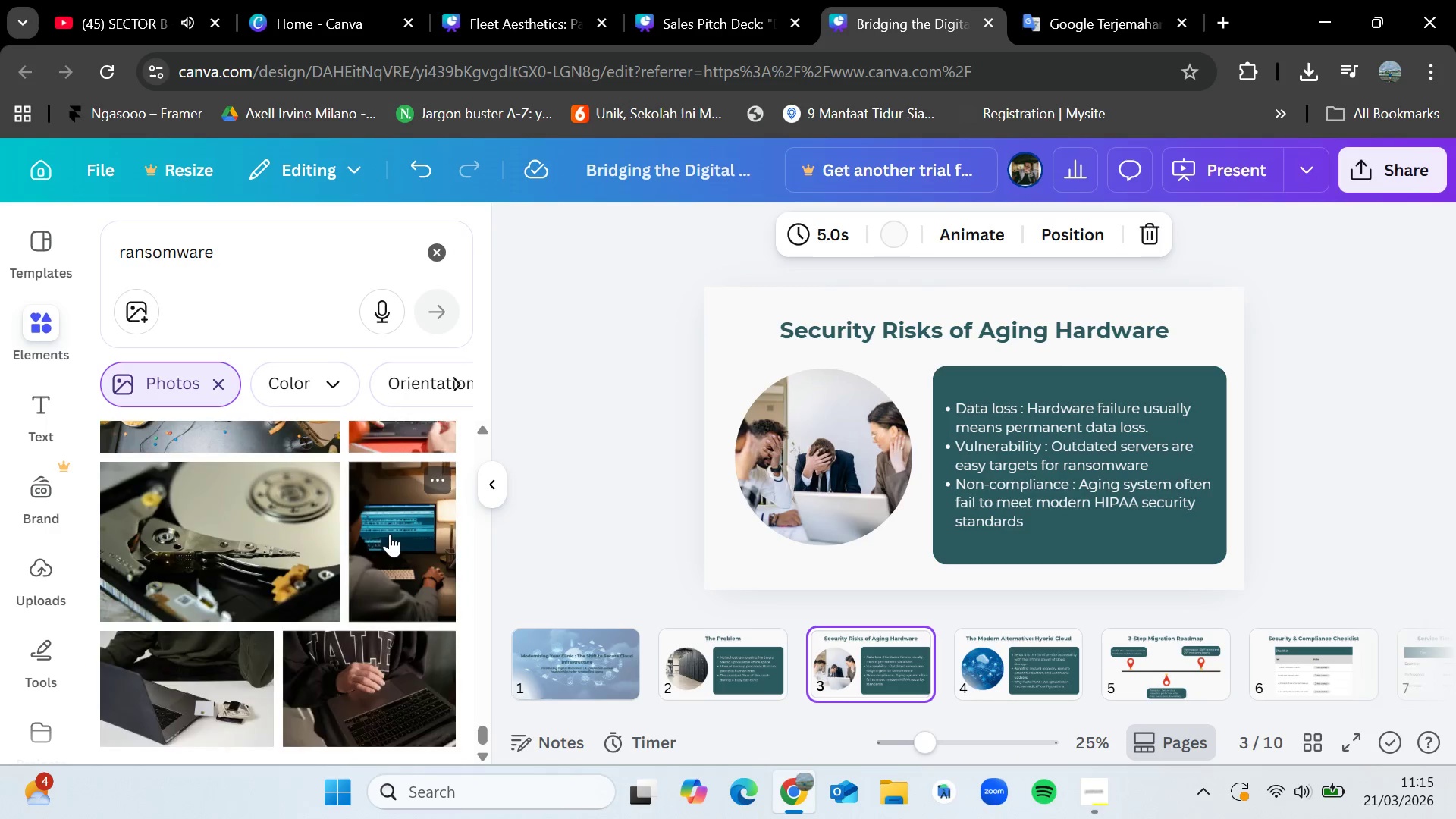 
scroll: coordinate [390, 534], scroll_direction: up, amount: 20.0
 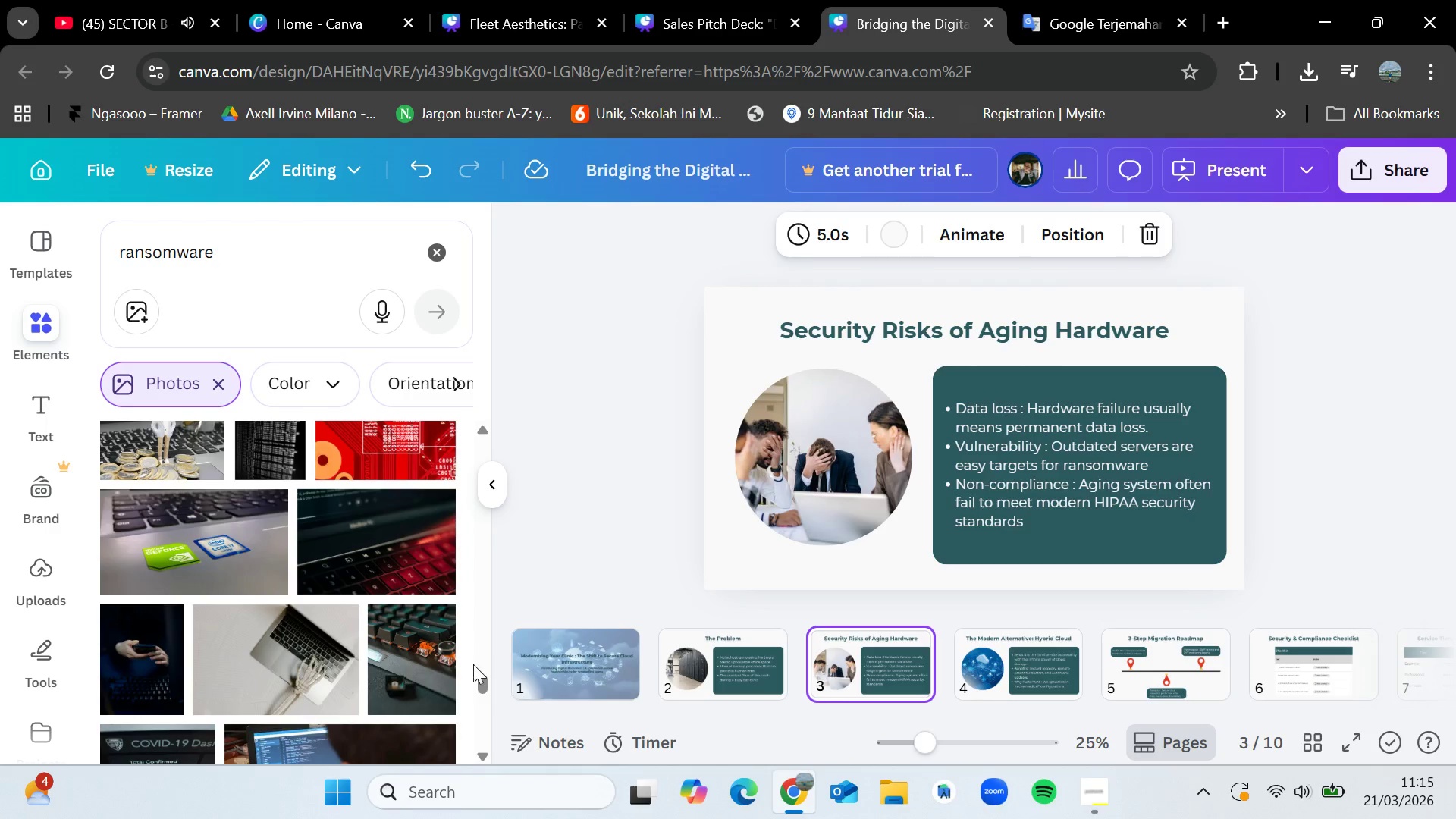 
left_click_drag(start_coordinate=[479, 682], to_coordinate=[495, 395])
 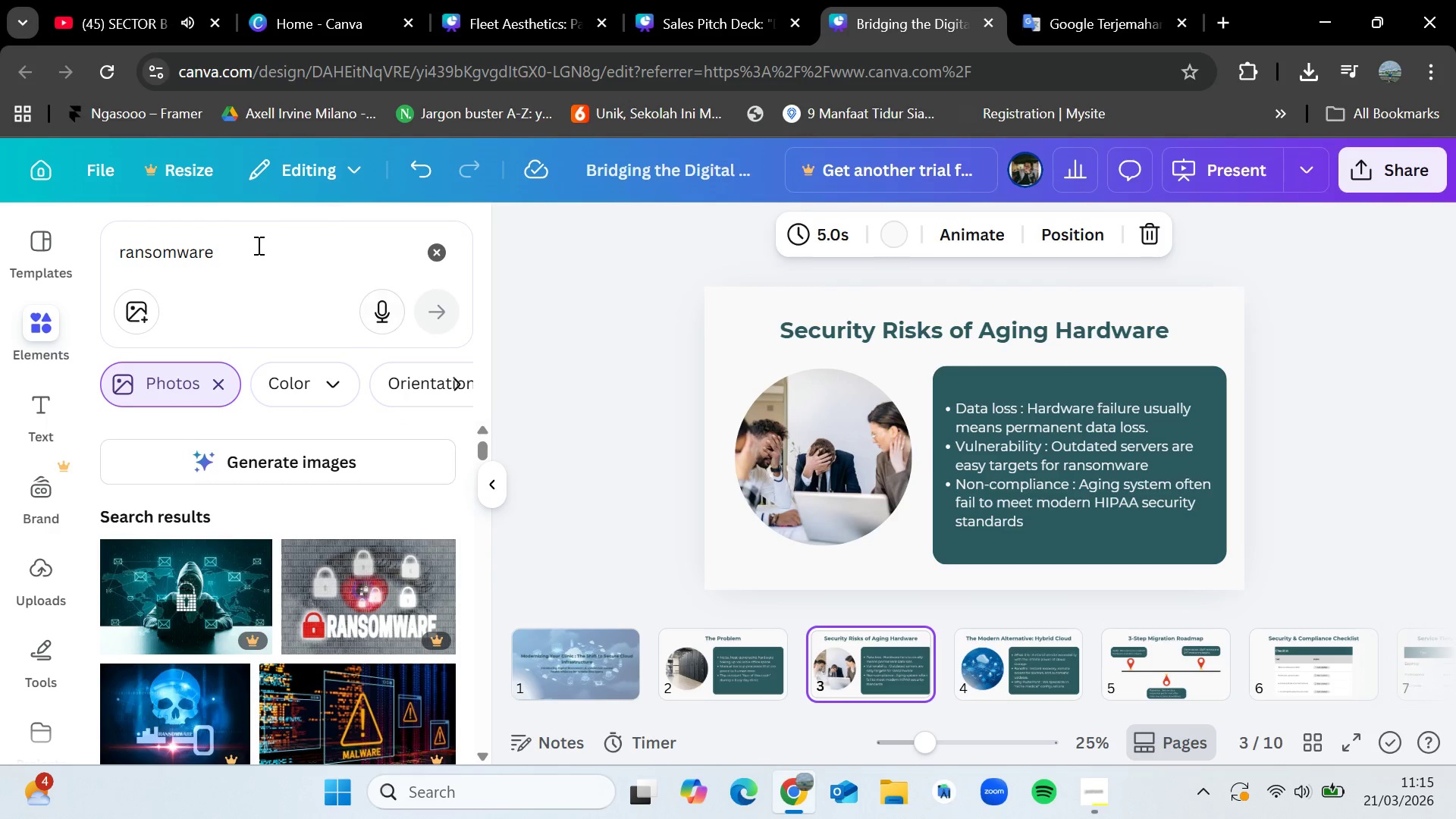 
left_click_drag(start_coordinate=[265, 263], to_coordinate=[78, 244])
 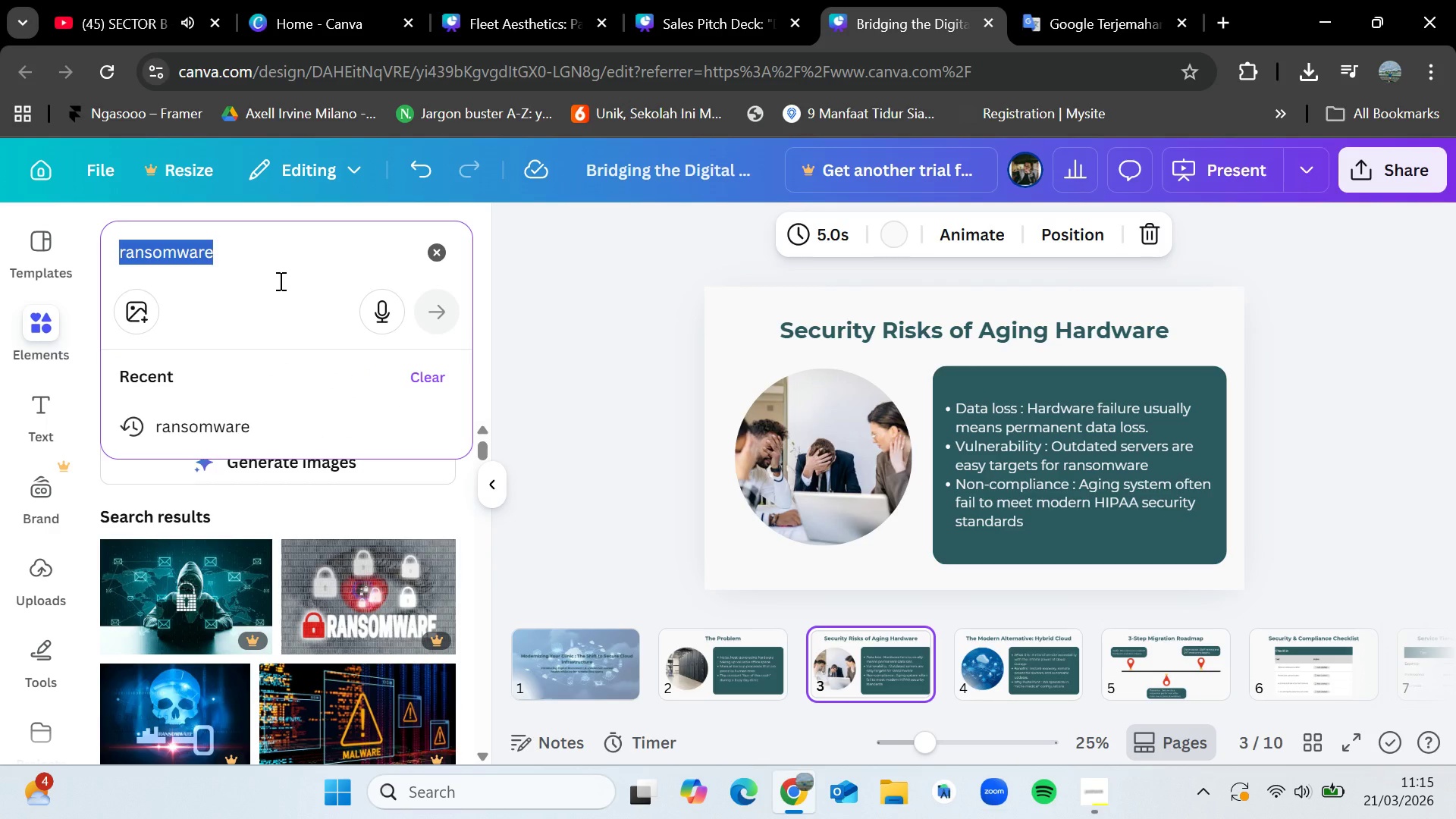 
key(Backspace)
type(cloud storage)
 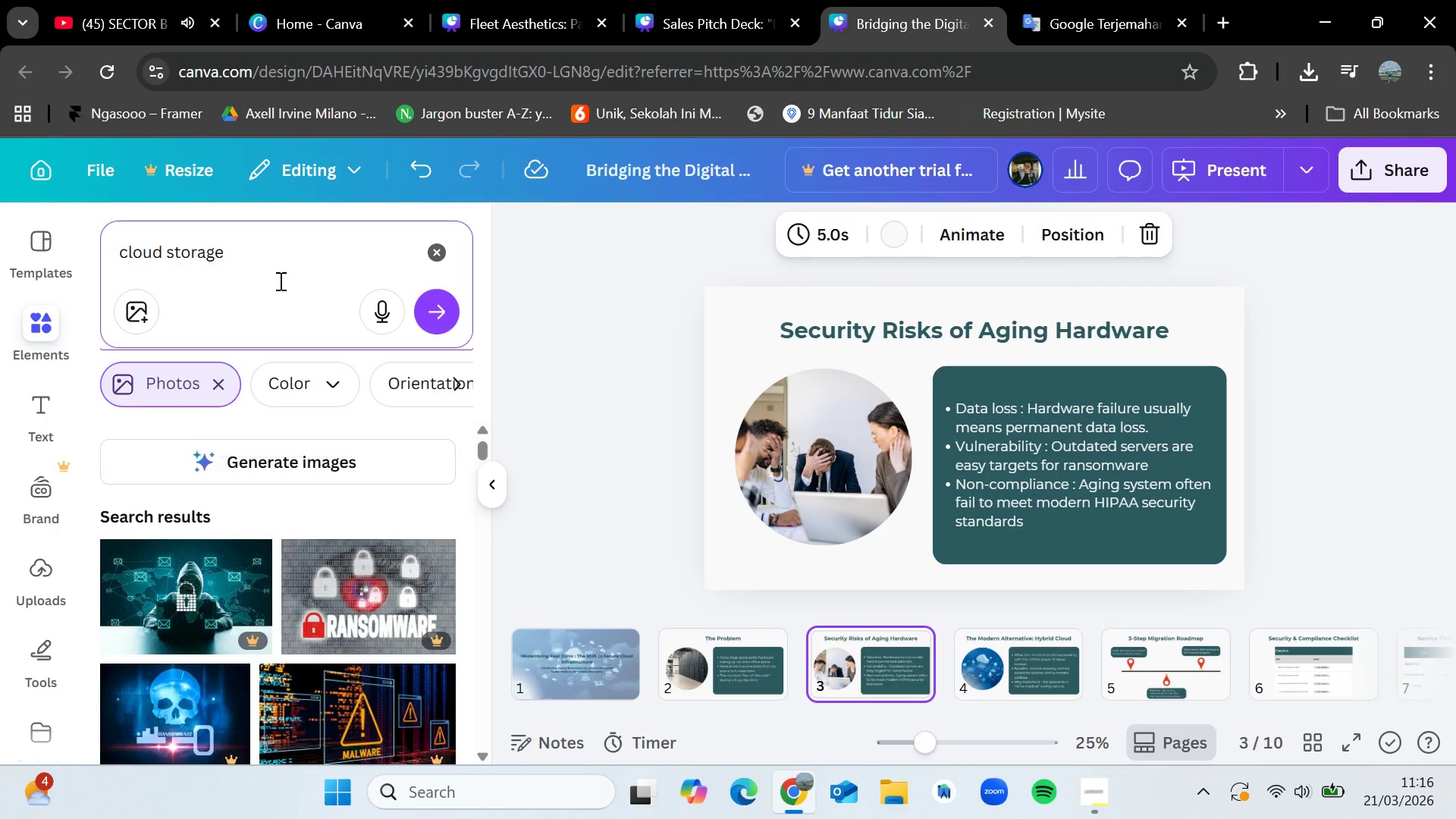 
key(Enter)
 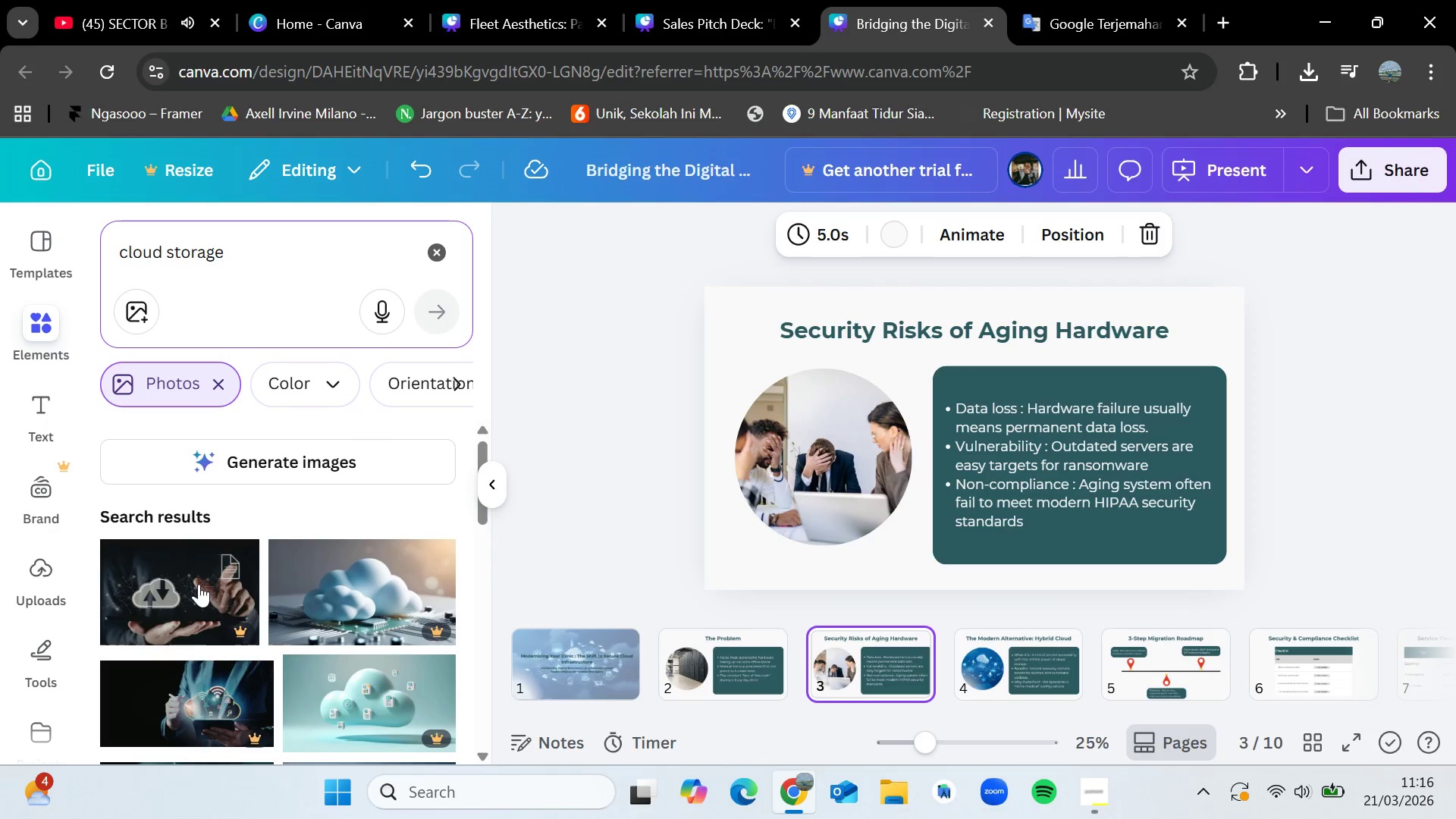 
scroll: coordinate [309, 582], scroll_direction: down, amount: 12.0
 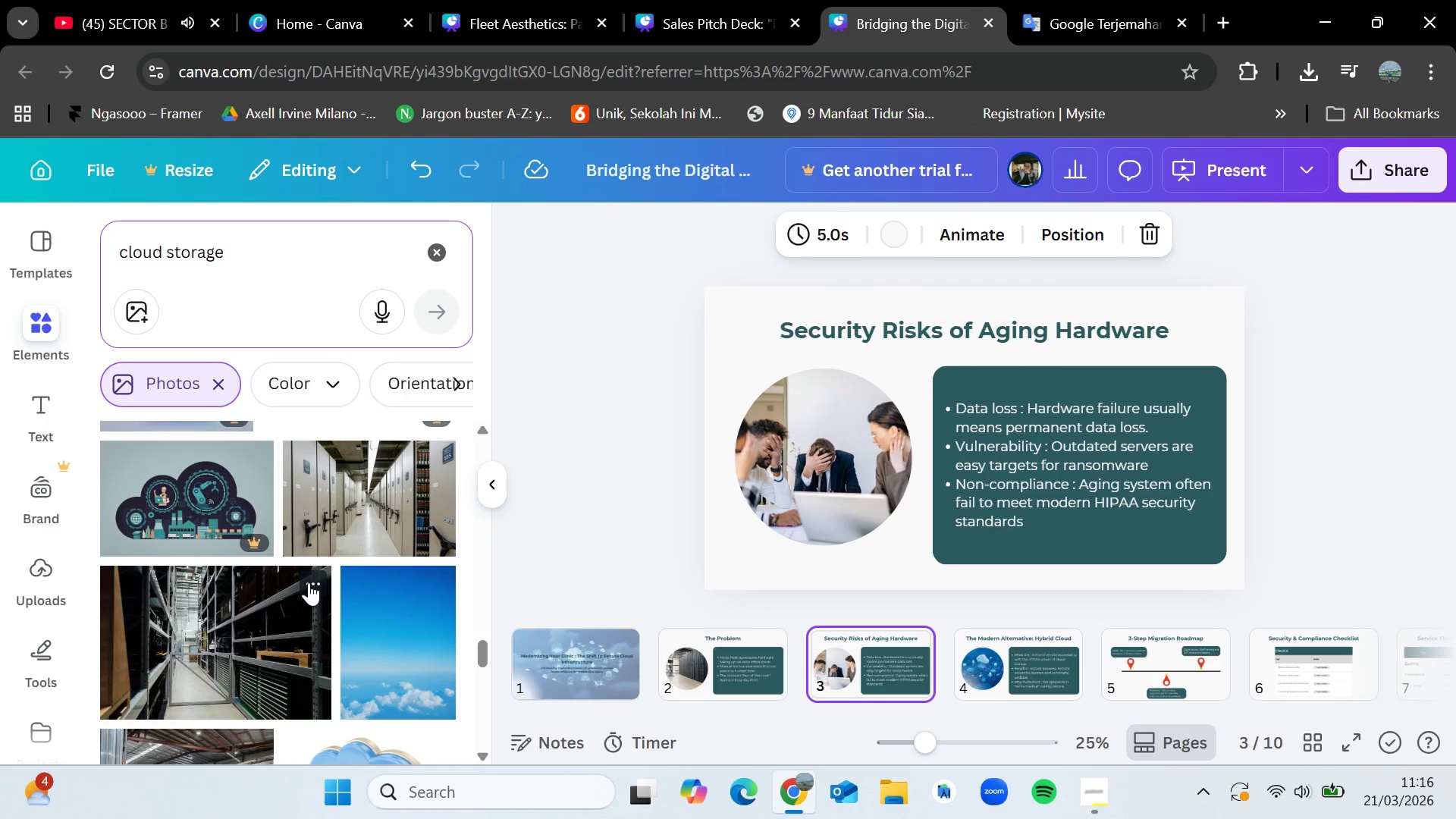 
scroll: coordinate [309, 582], scroll_direction: down, amount: 3.0
 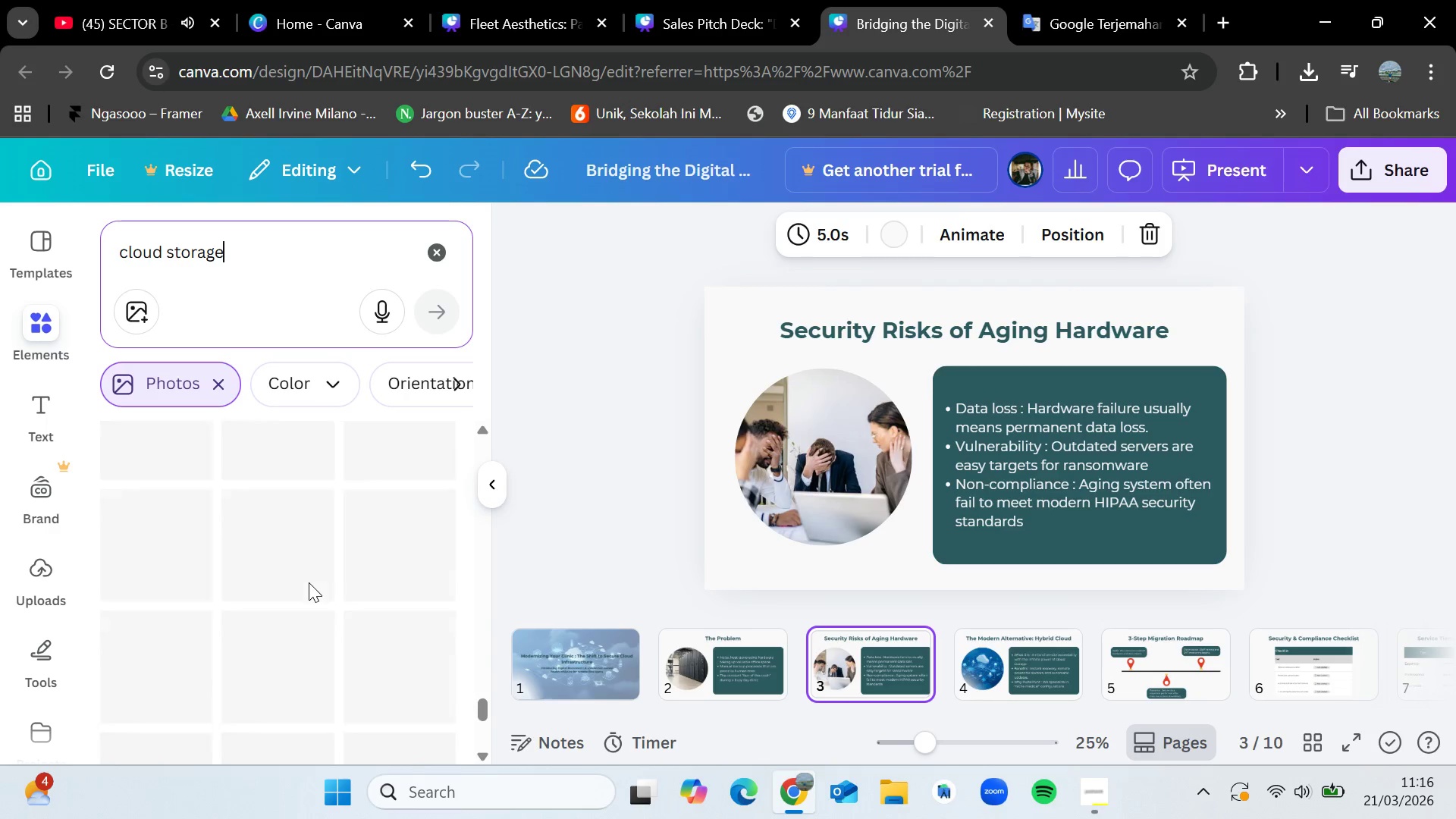 
scroll: coordinate [309, 582], scroll_direction: up, amount: 3.0
 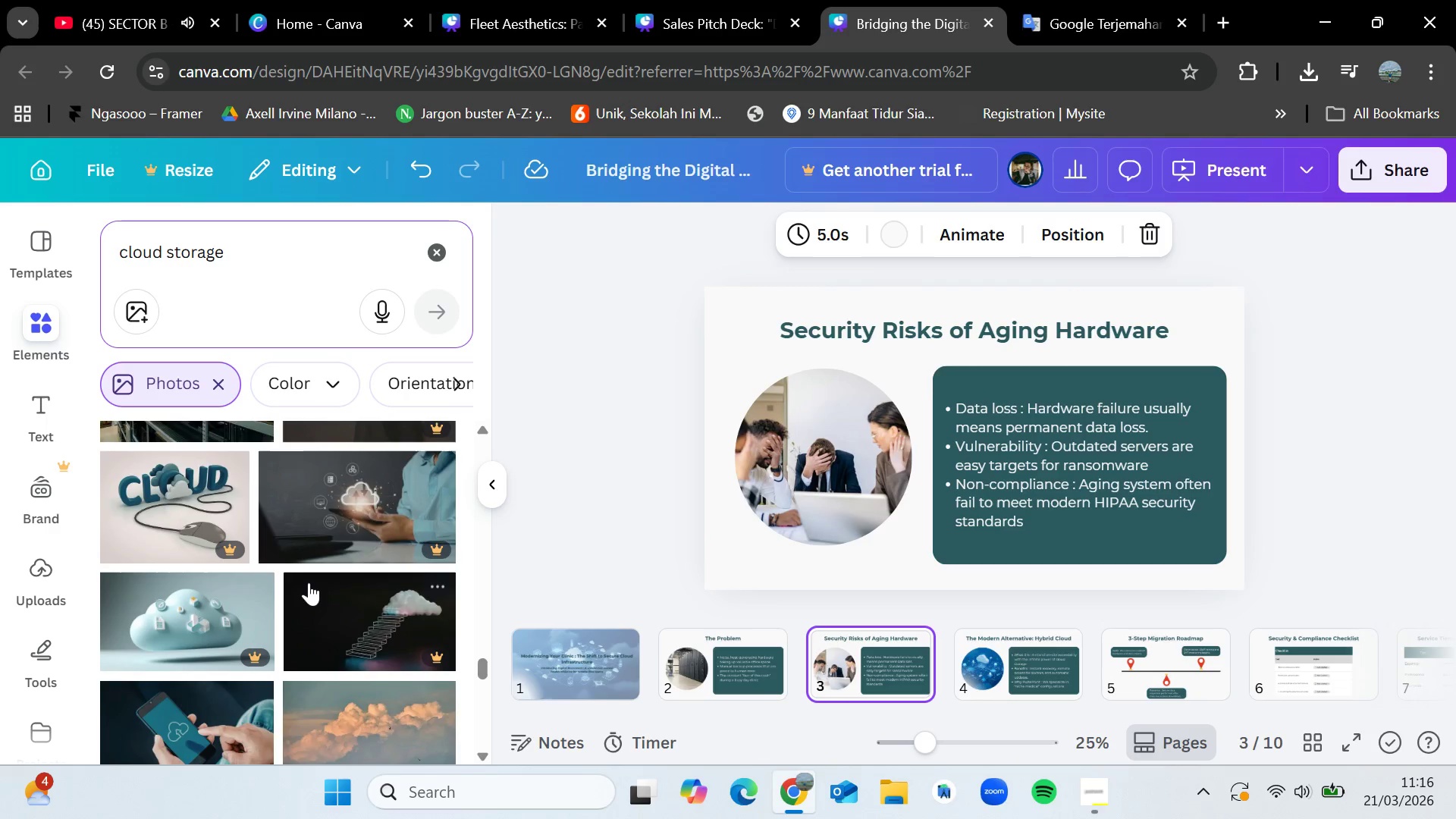 
scroll: coordinate [309, 582], scroll_direction: down, amount: 3.0
 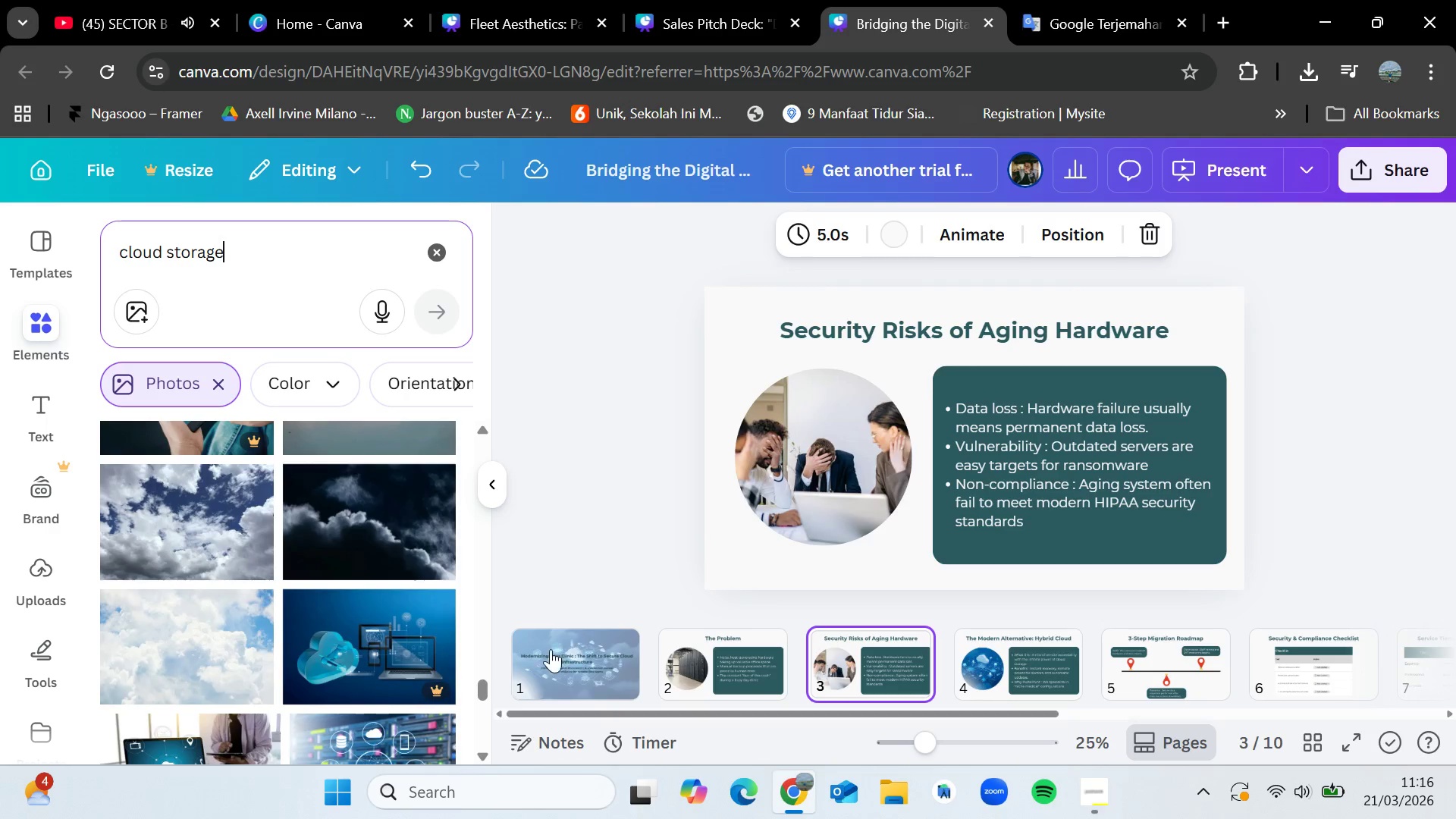 
left_click([550, 655])
 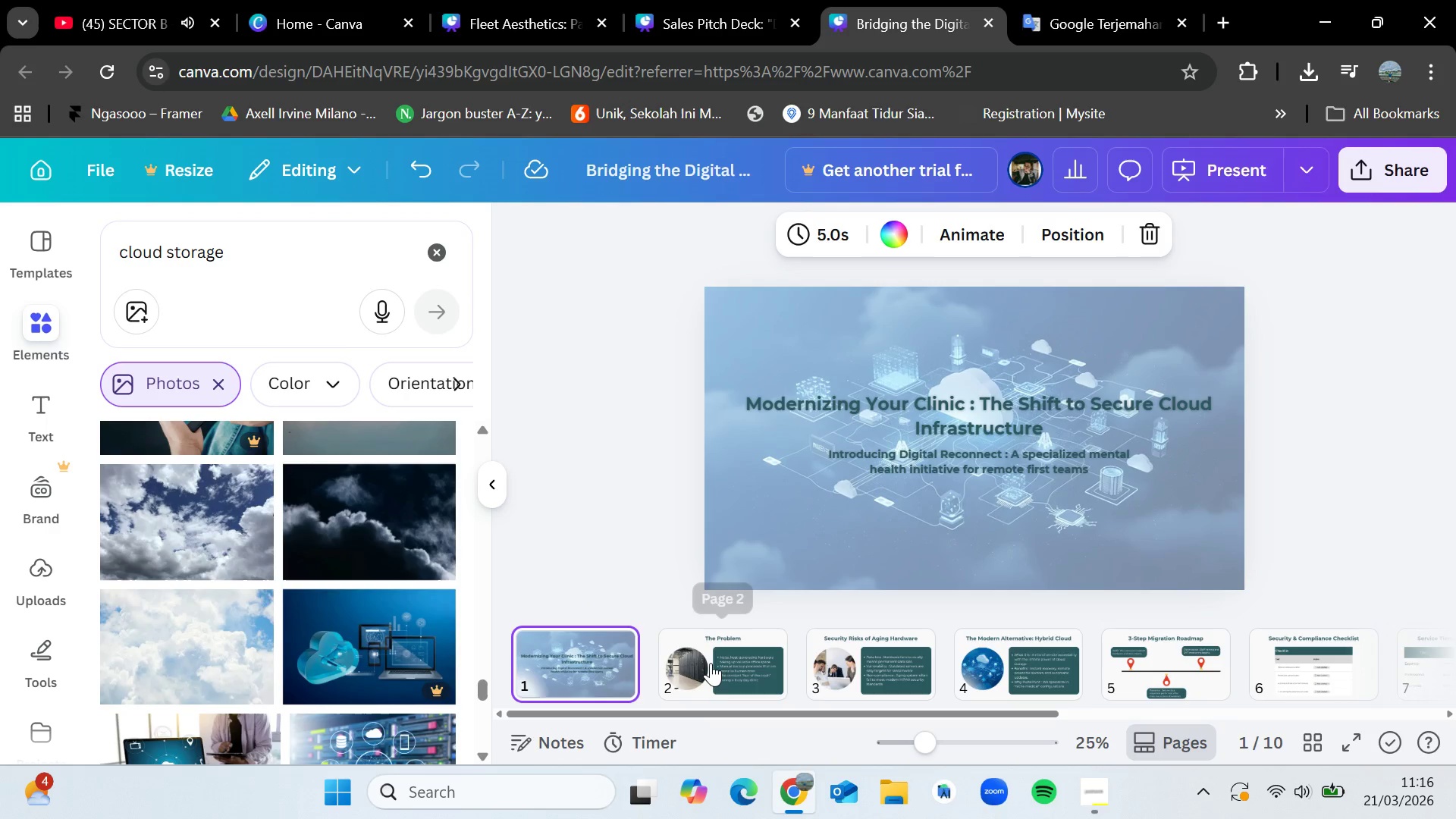 
left_click([711, 663])
 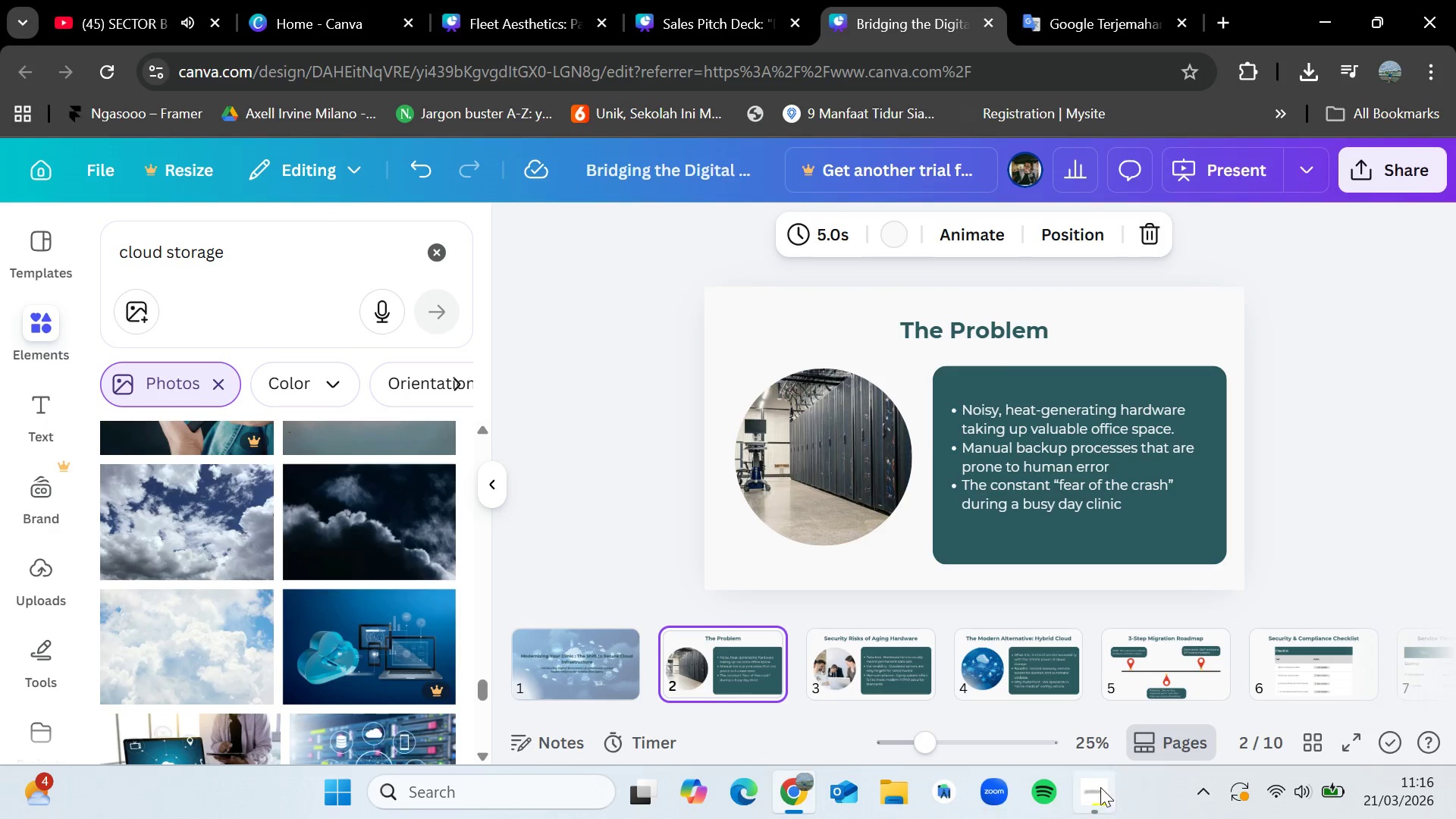 
left_click([1095, 798])